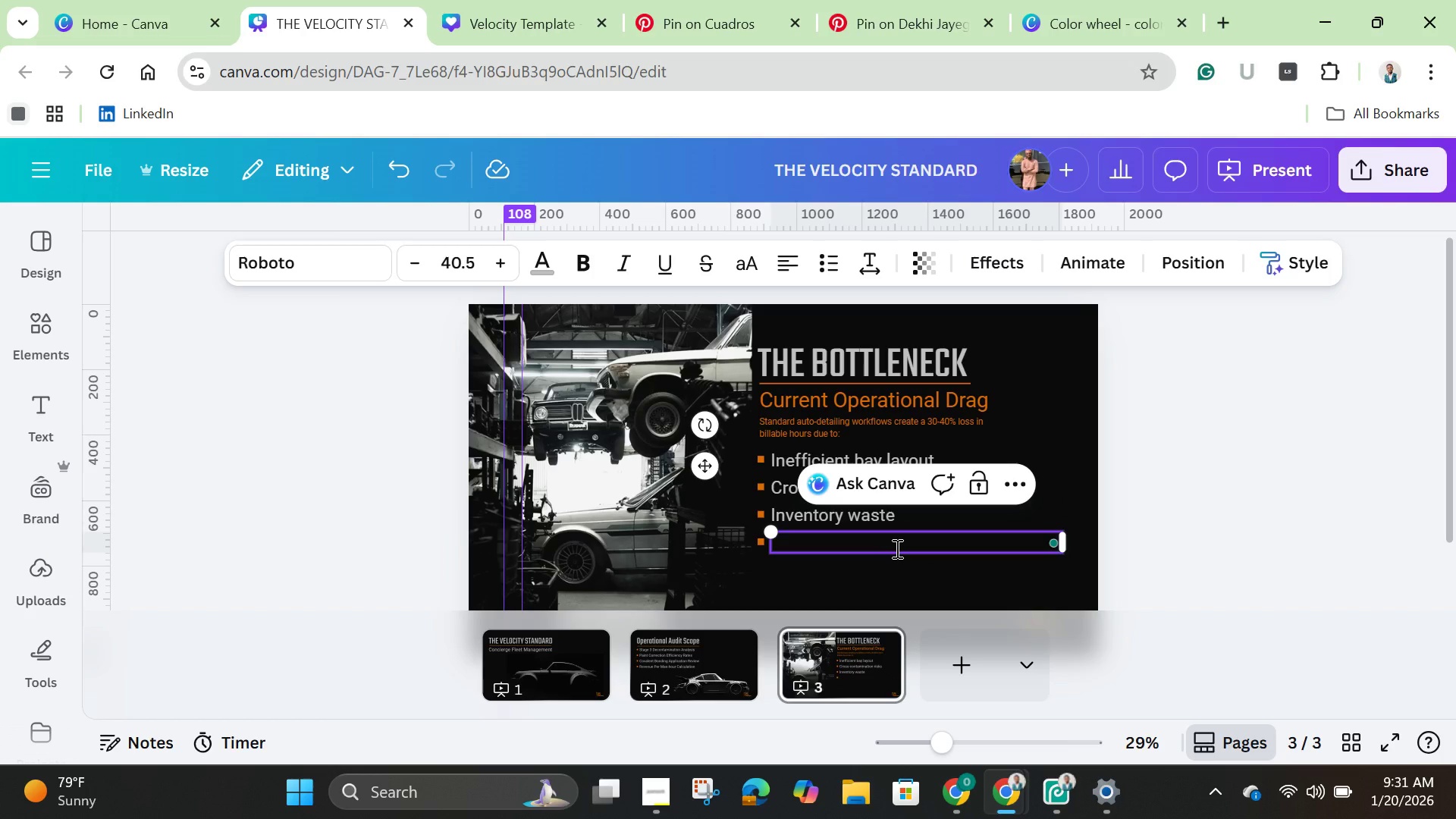 
left_click([1150, 484])
 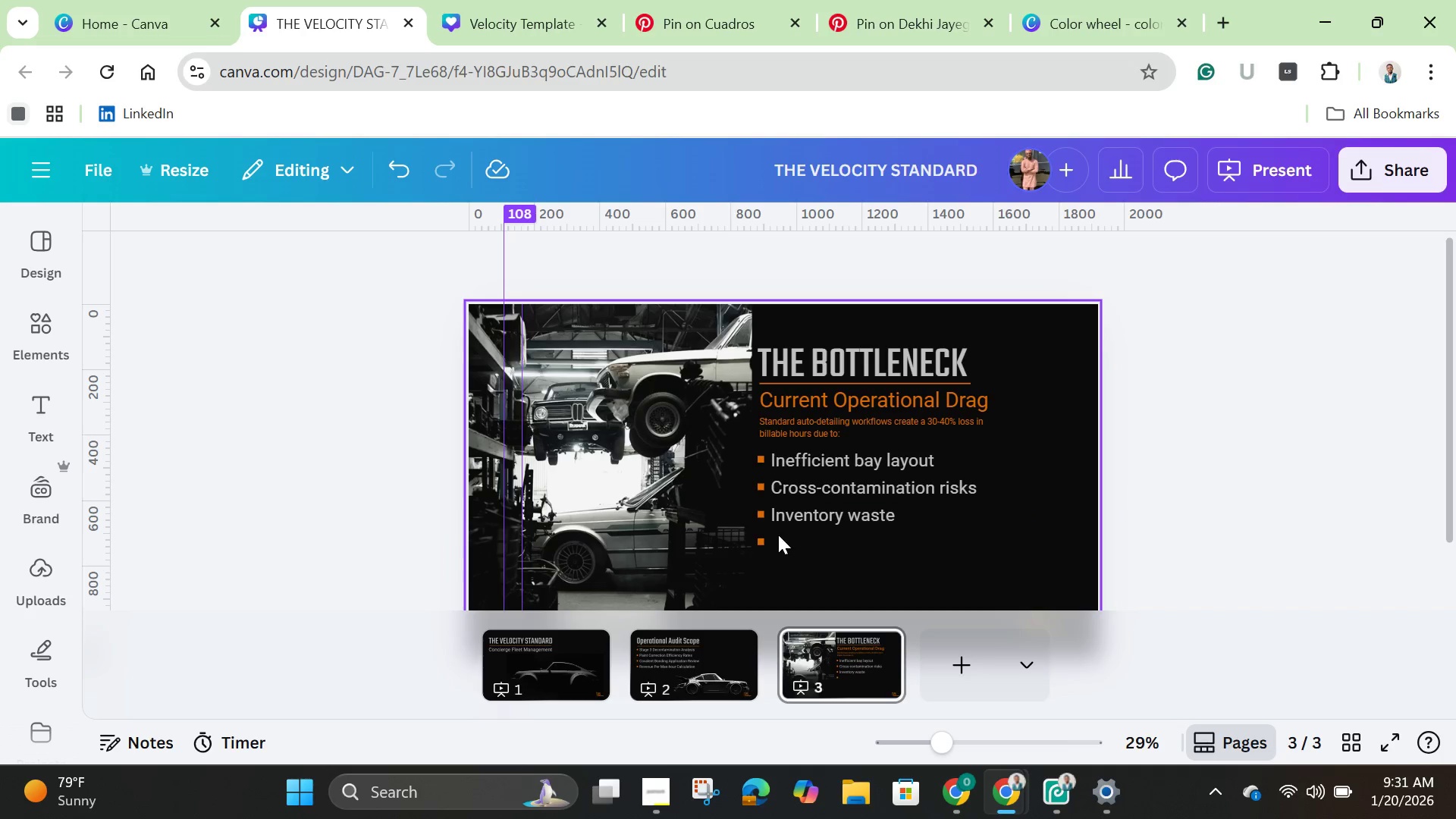 
left_click([758, 542])
 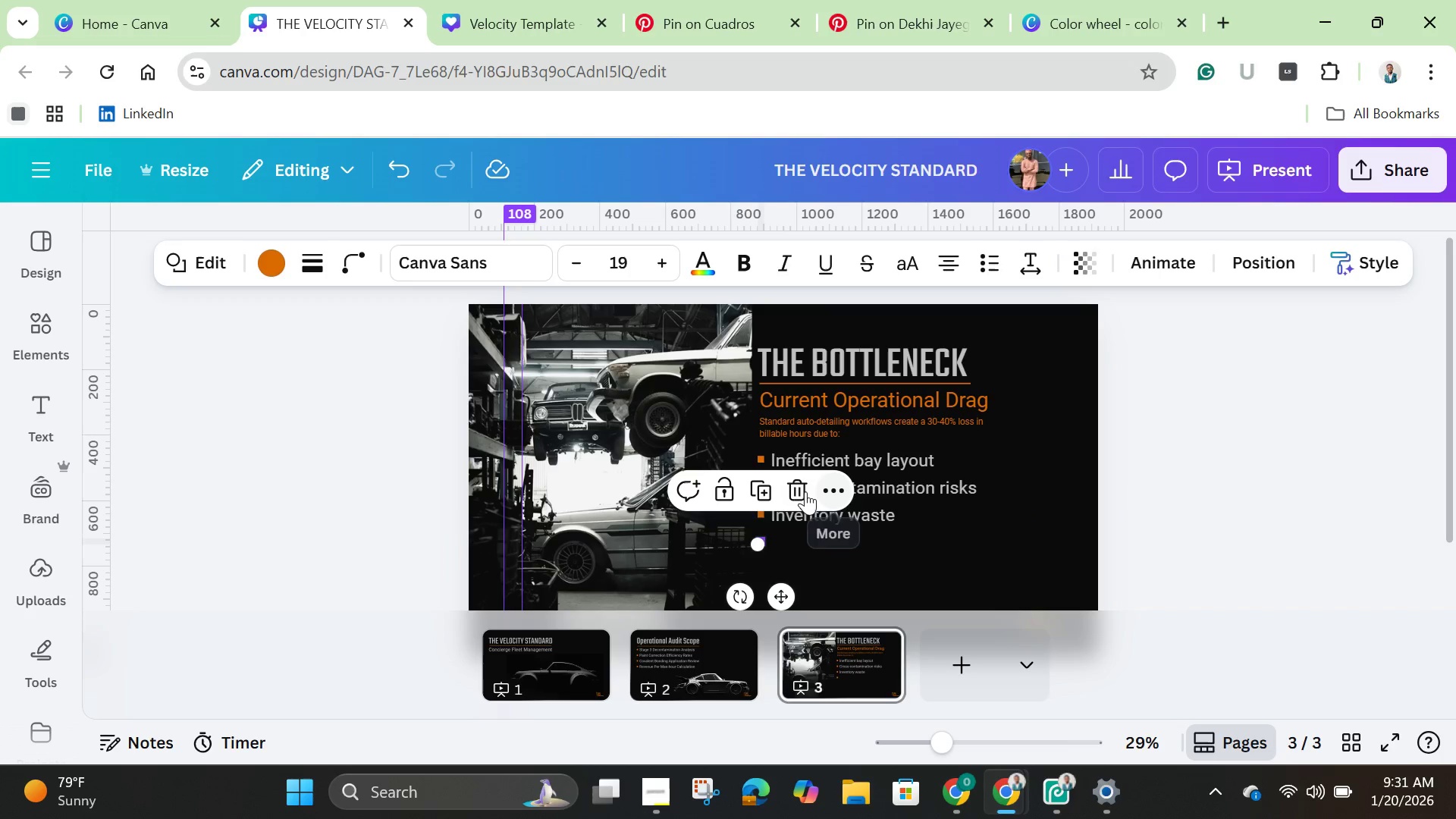 
left_click([802, 489])
 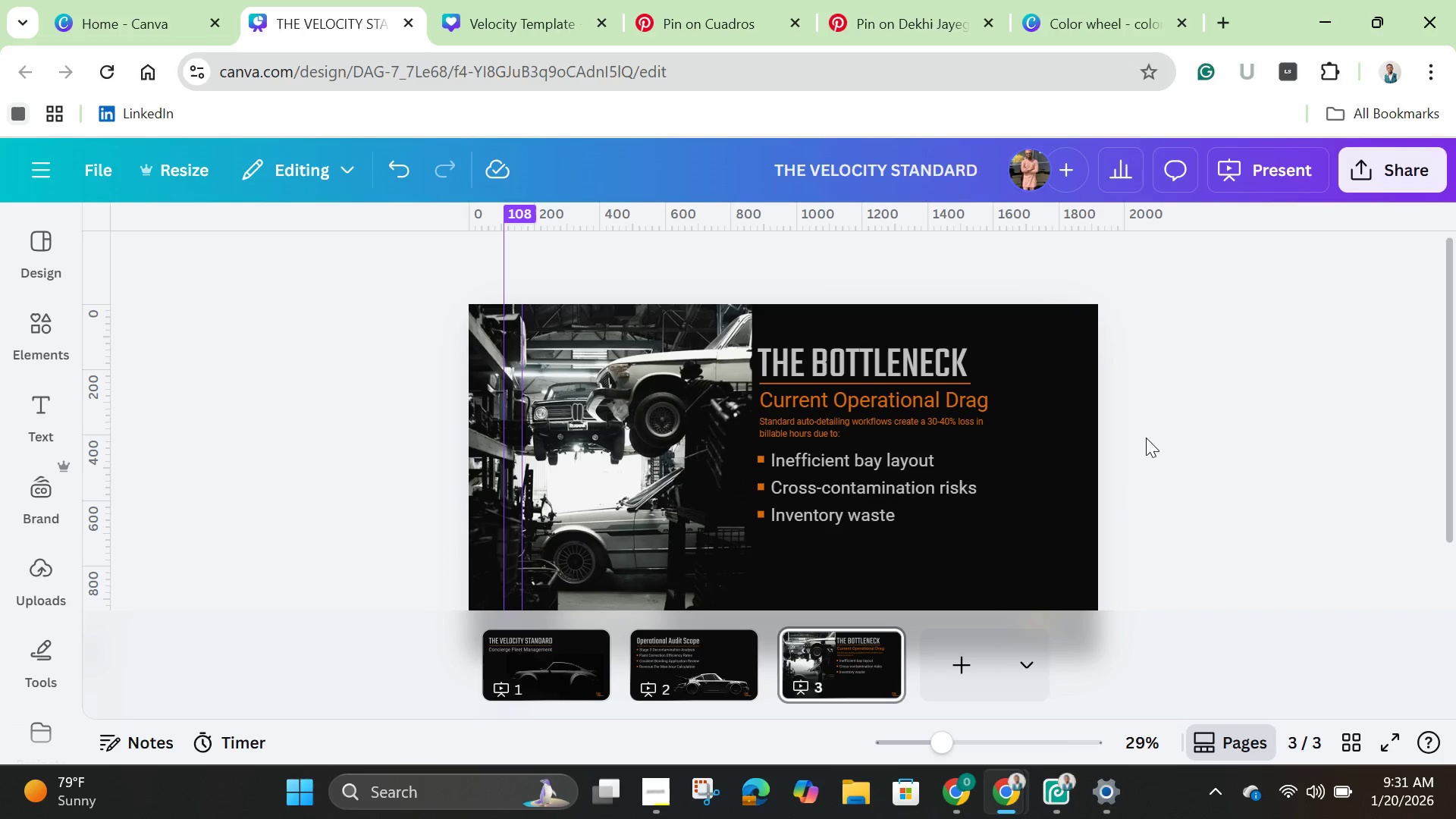 
left_click([1157, 440])
 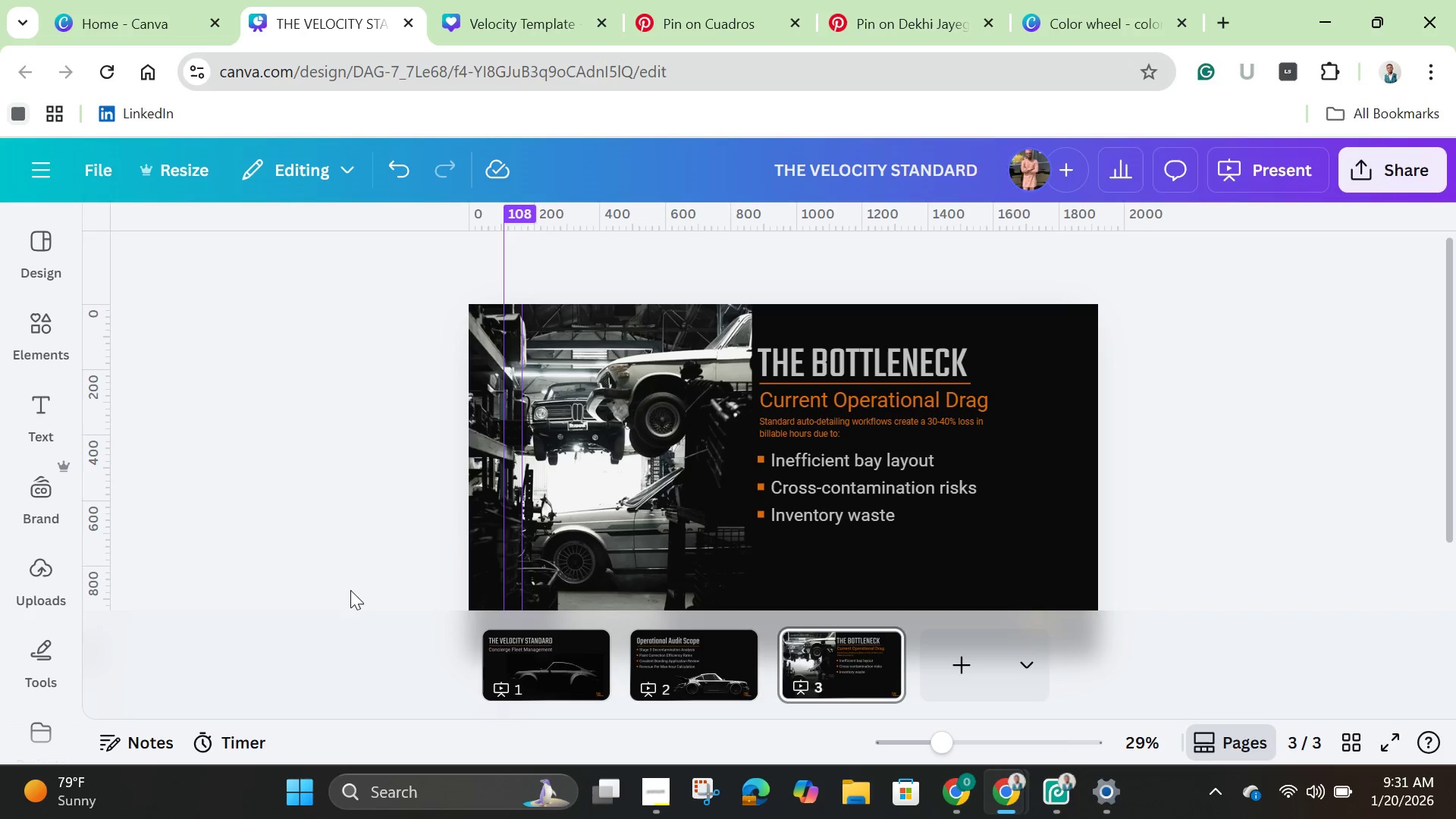 
wait(5.48)
 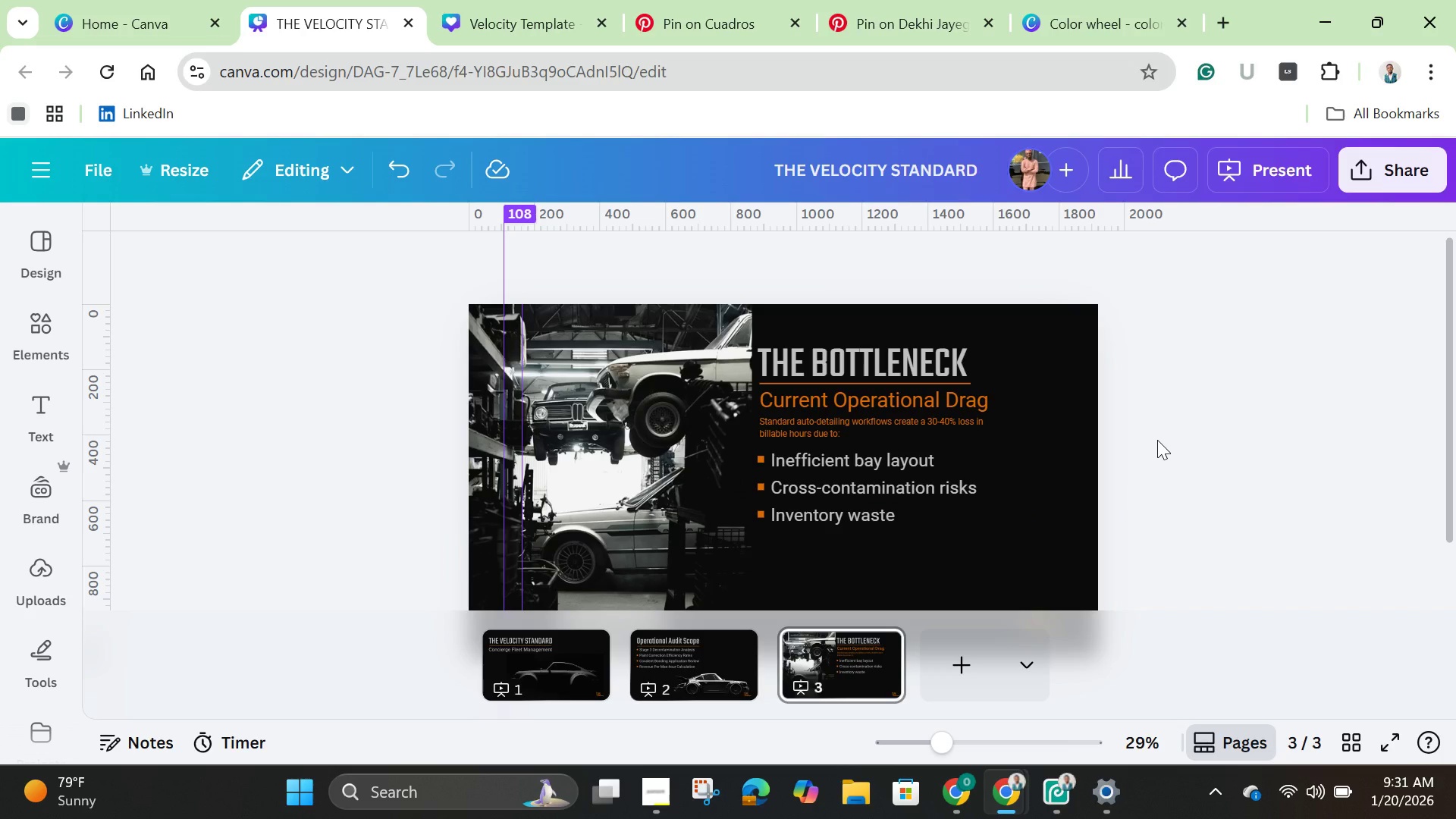 
left_click([130, 747])
 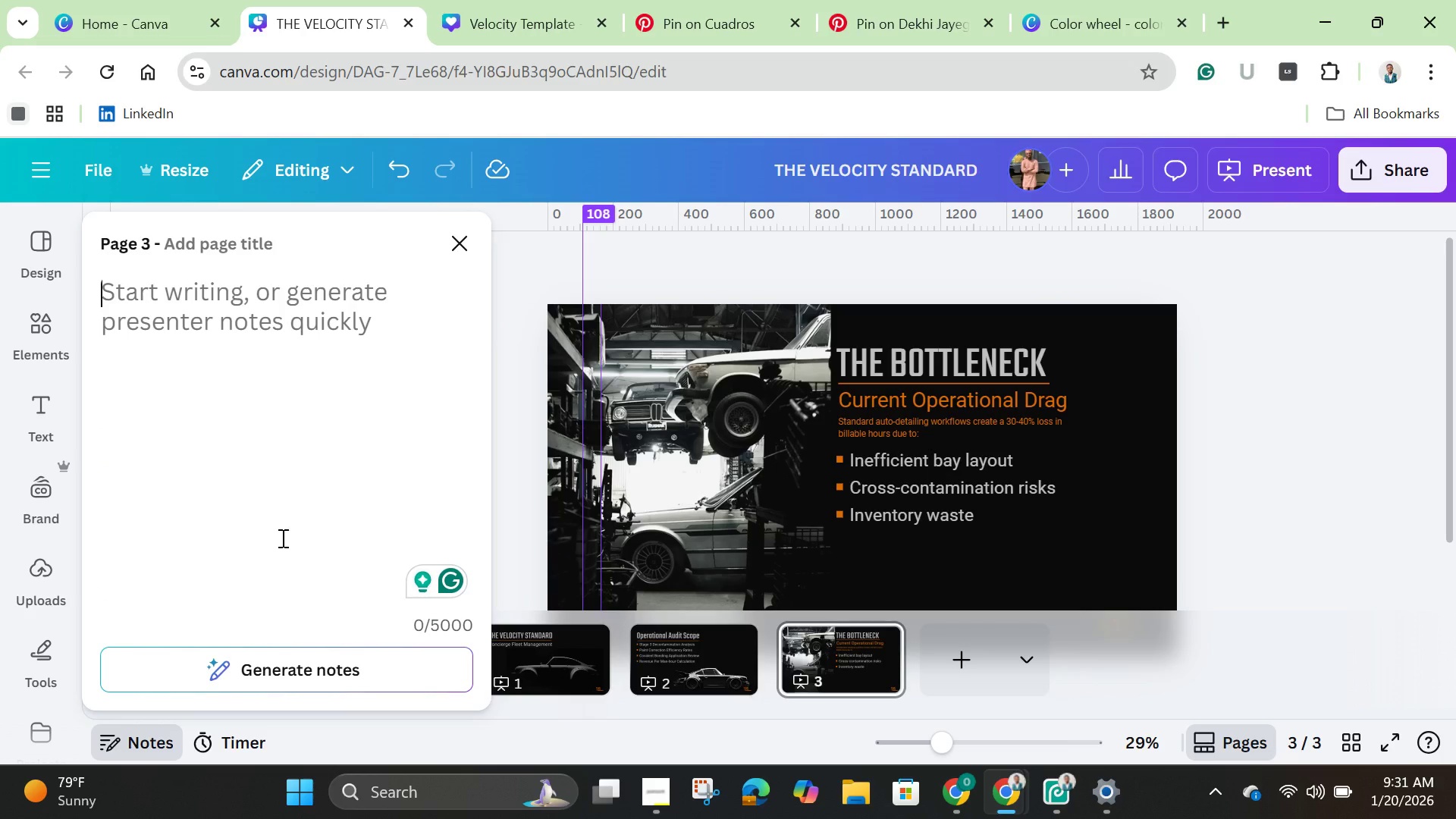 
wait(6.33)
 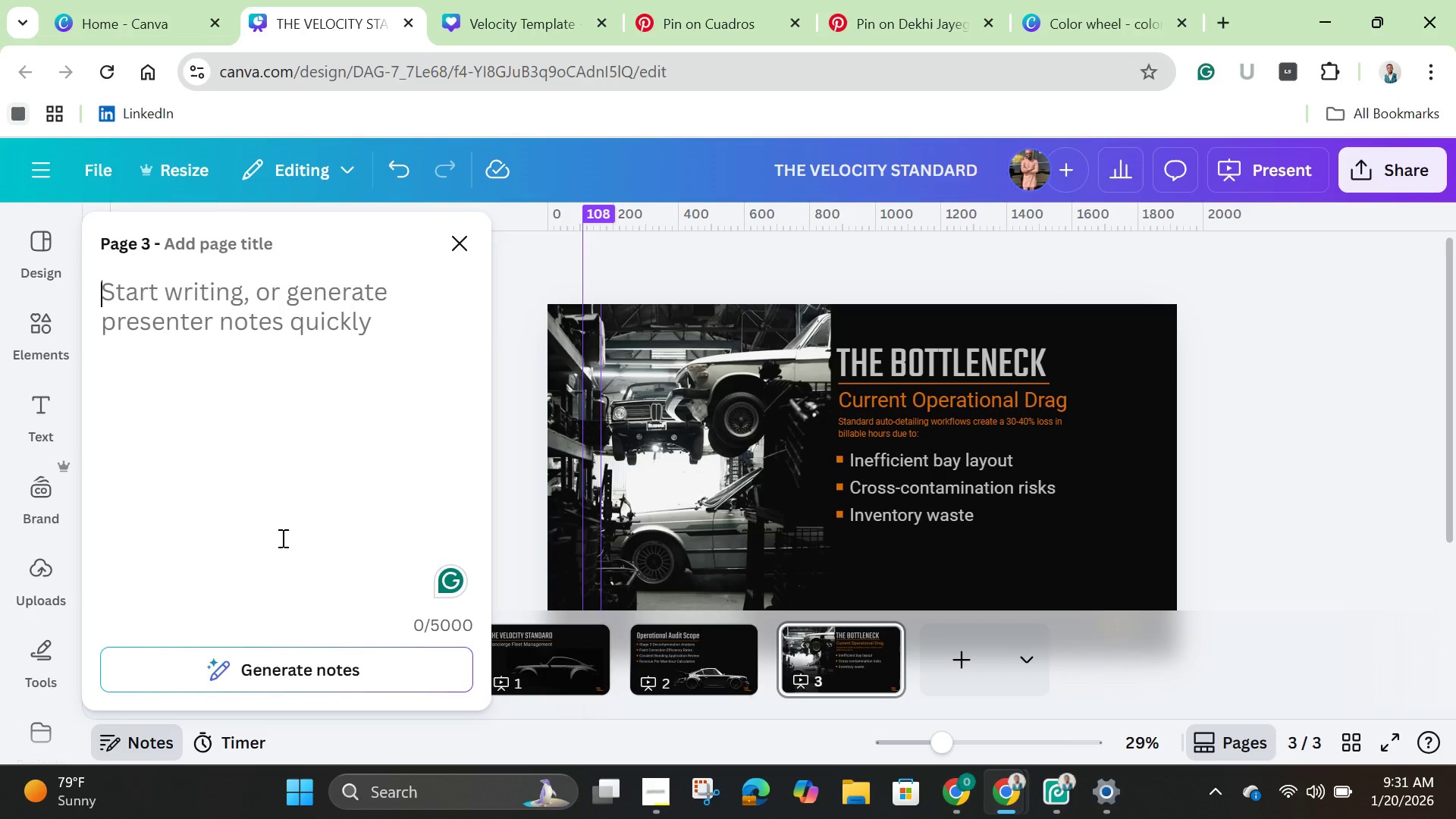 
hold_key(key=ShiftLeft, duration=0.33)
 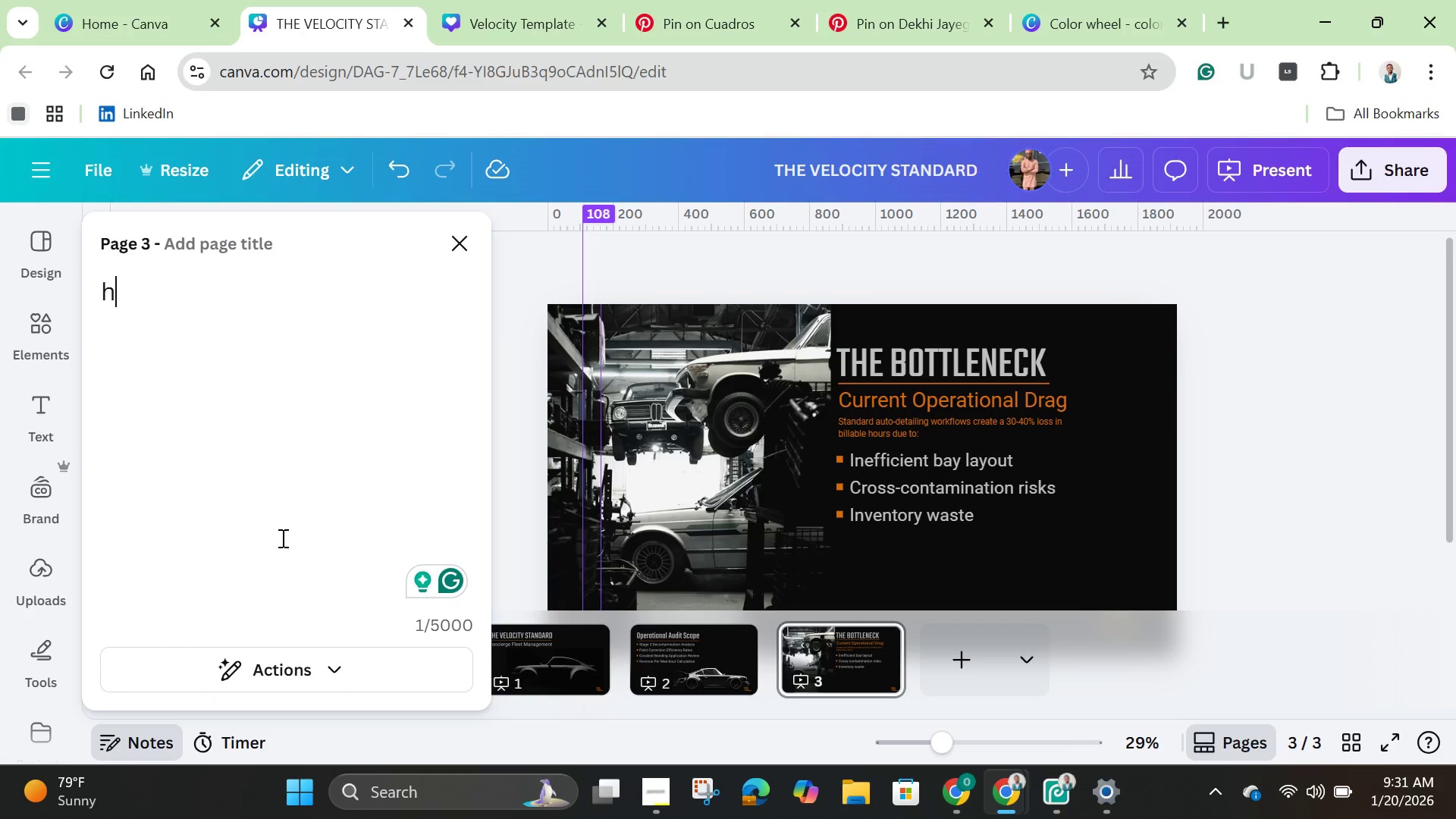 
type(hu)
key(Backspace)
key(Backspace)
type(Highlight disi)
key(Backspace)
type(organised bays and lost time )
key(Backspace)
type(. This slide agitates the pain oi)
key(Backspace)
key(Backspace)
type(poinbt)
key(Backspace)
key(Backspace)
type(t before we offer the ss)
key(Backspace)
type(olution. )
 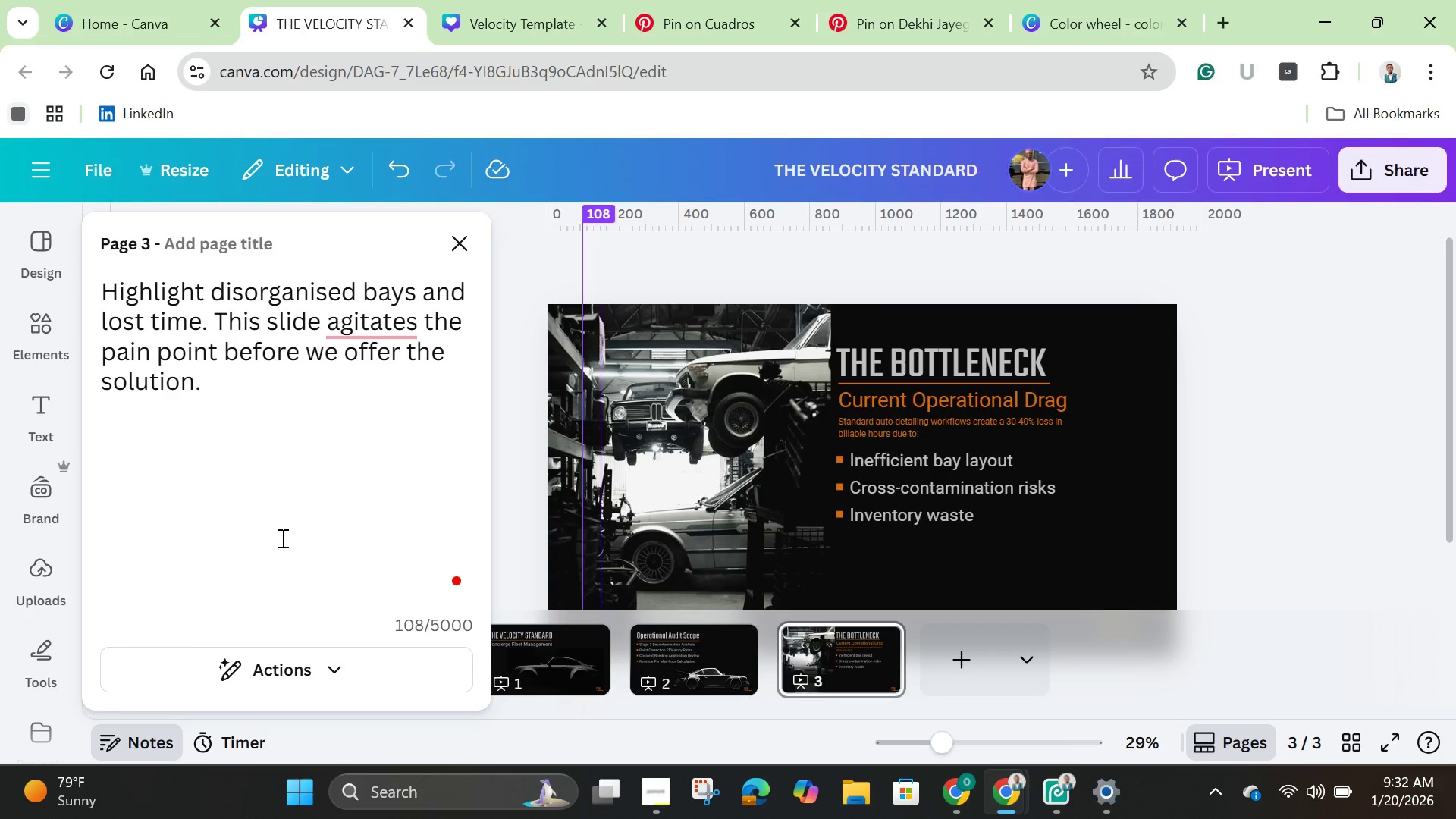 
wait(11.91)
 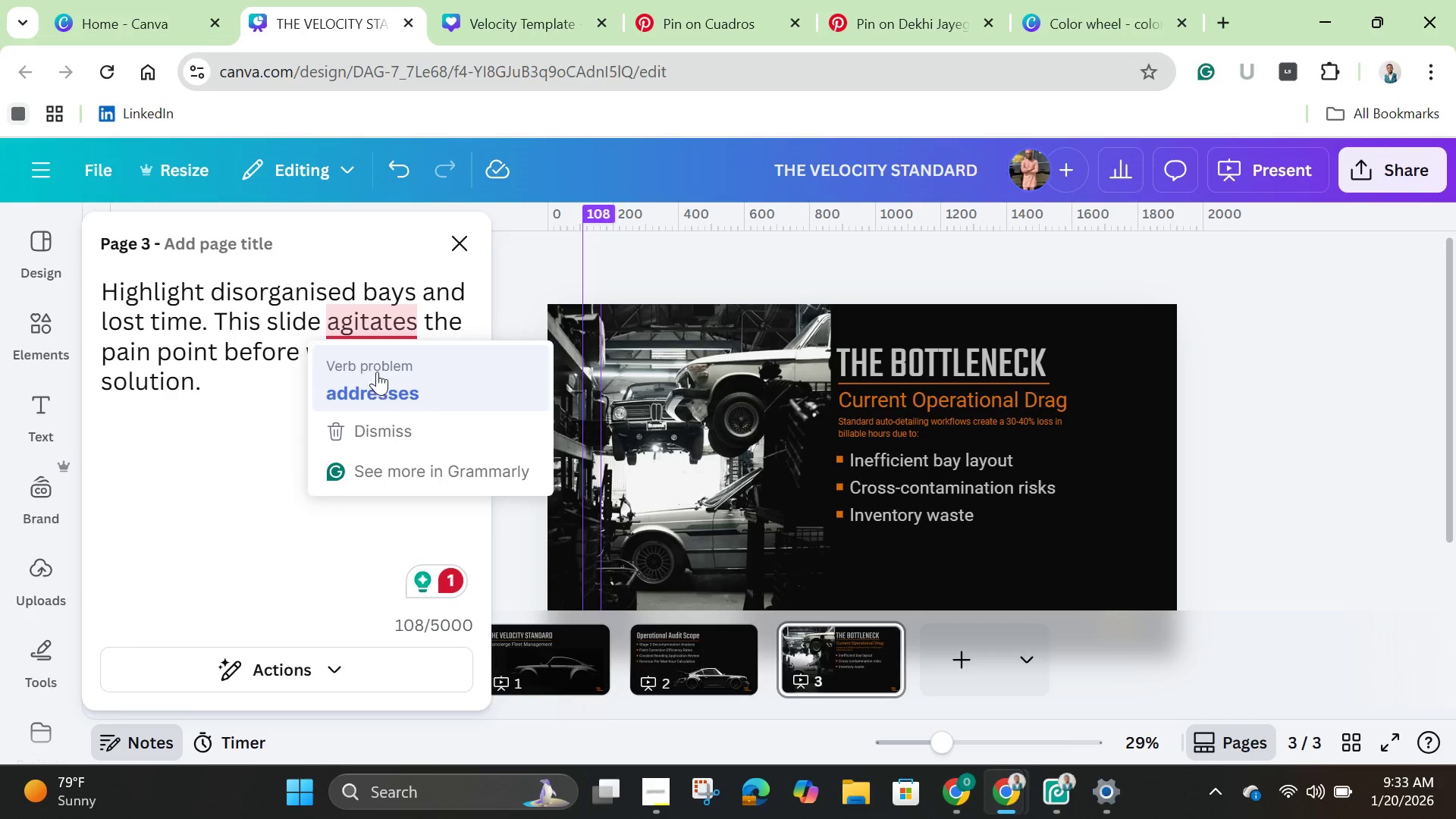 
left_click([375, 322])
 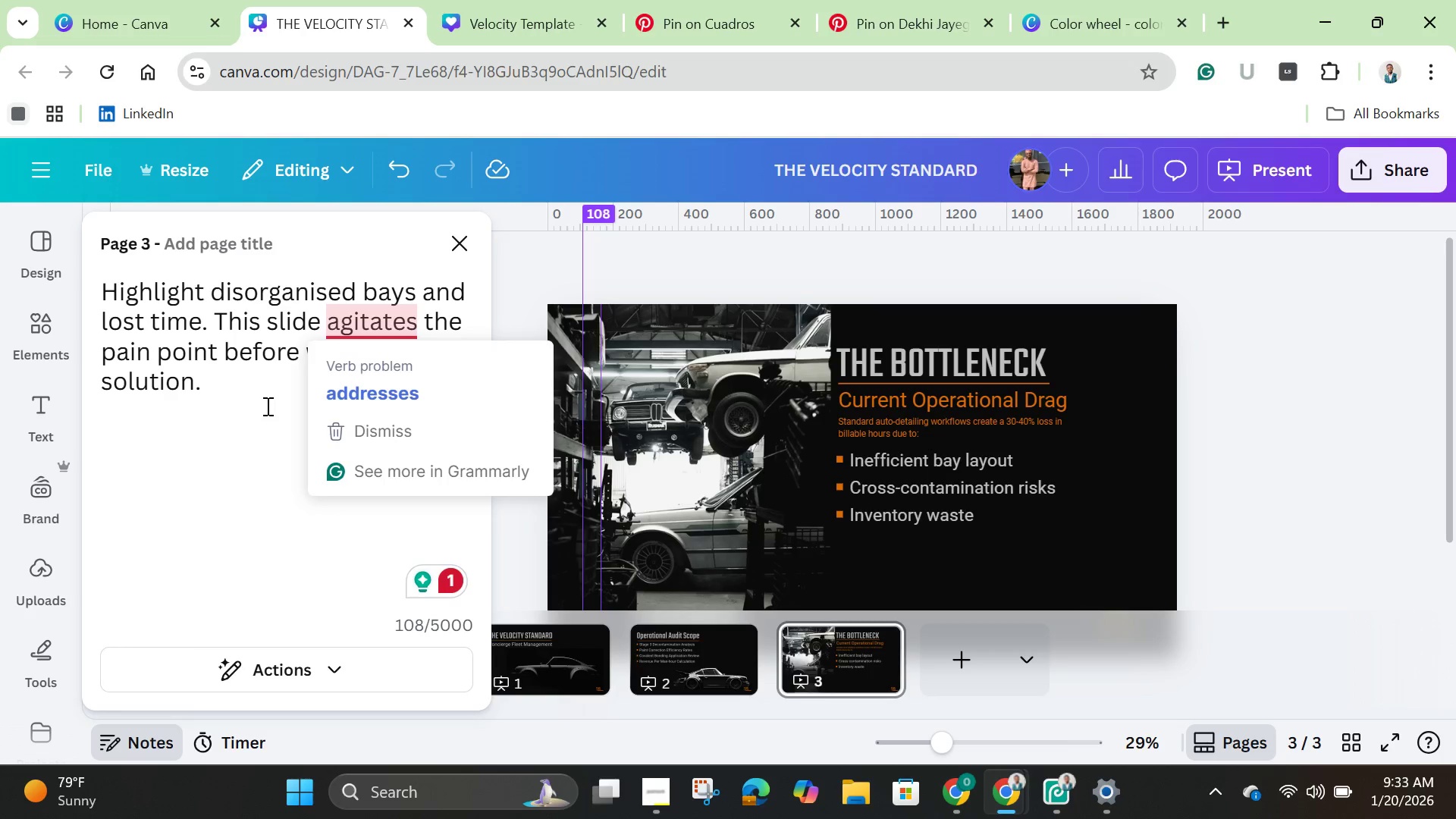 
left_click([266, 406])
 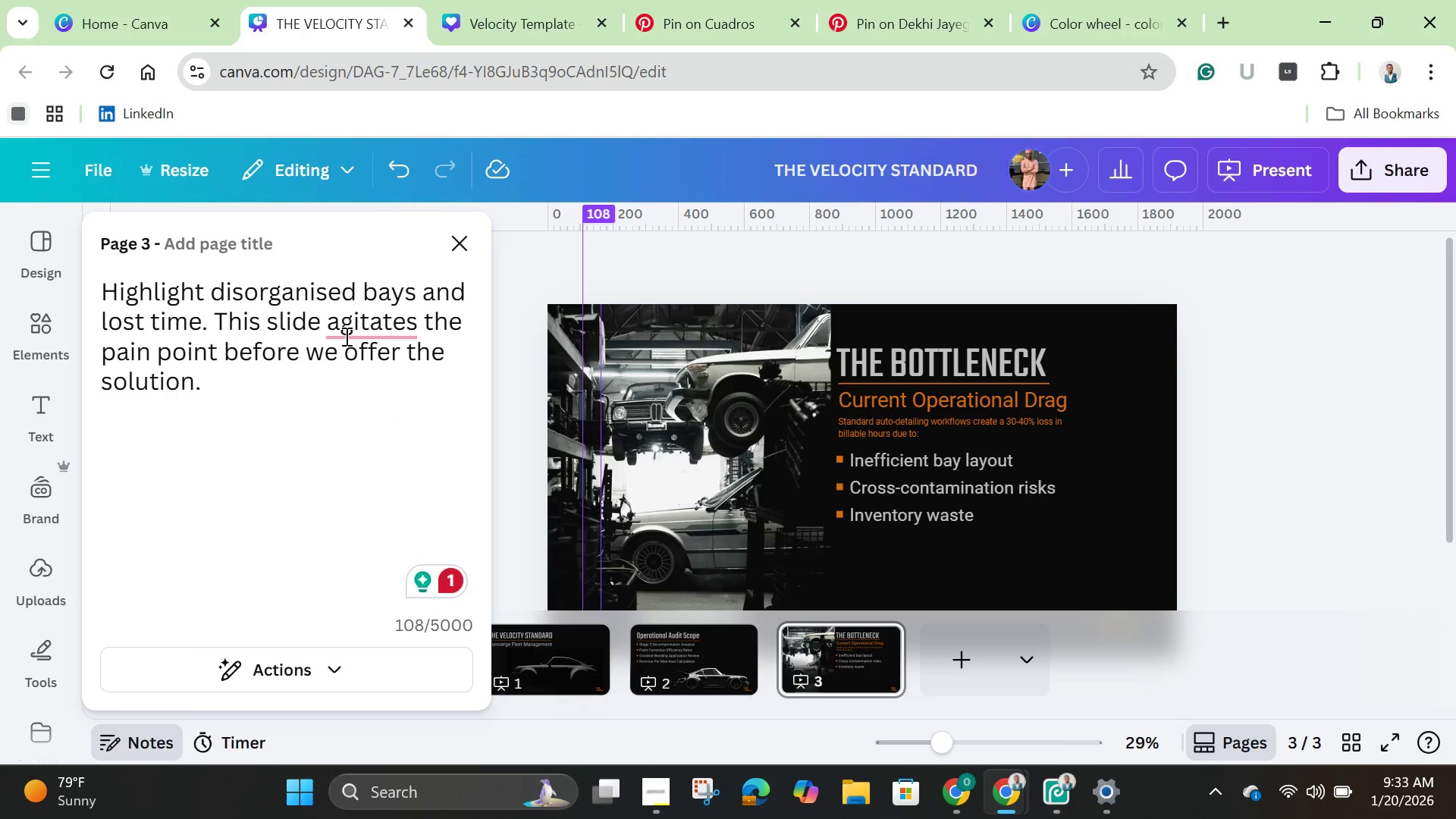 
left_click([347, 326])
 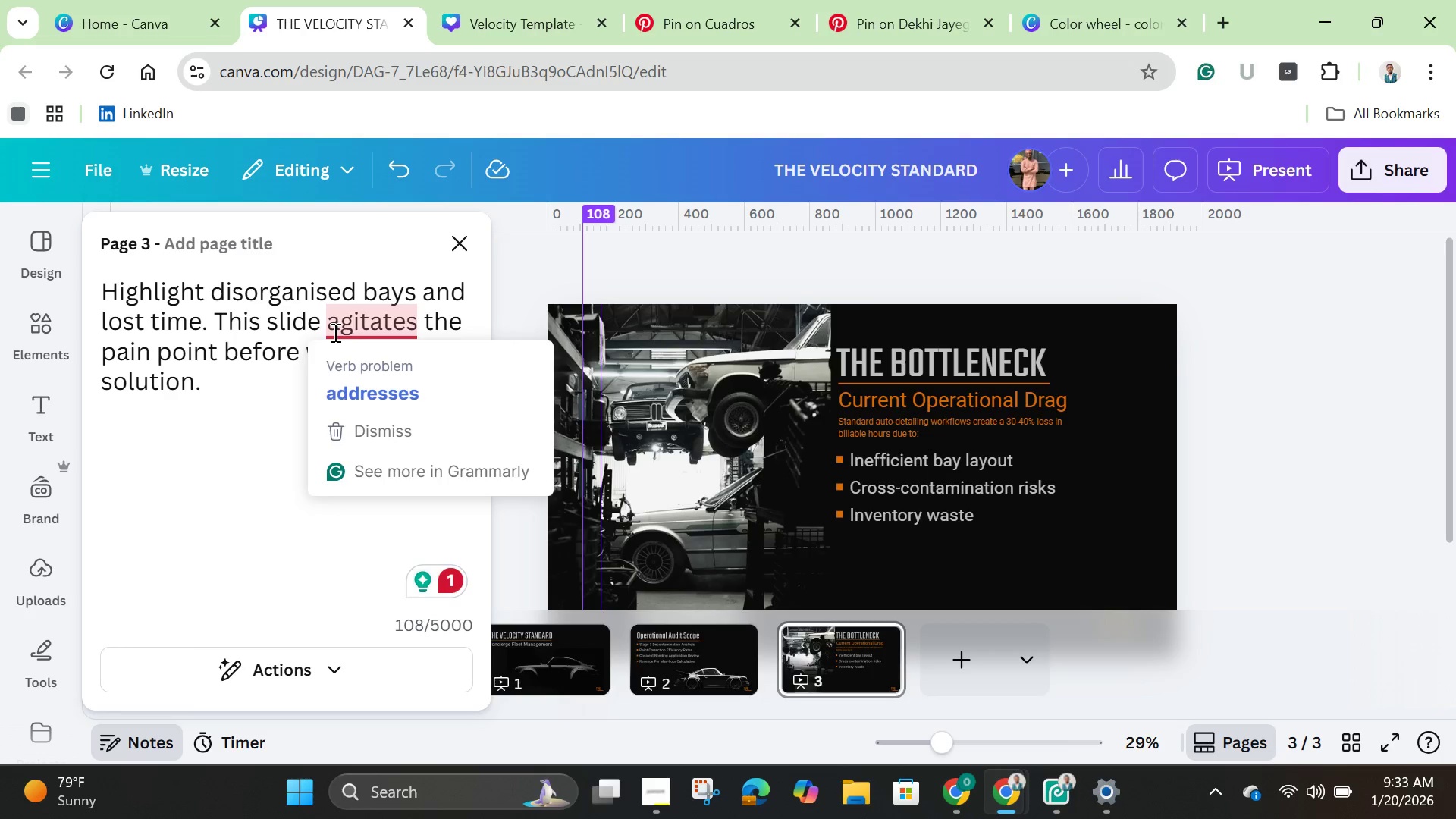 
wait(9.66)
 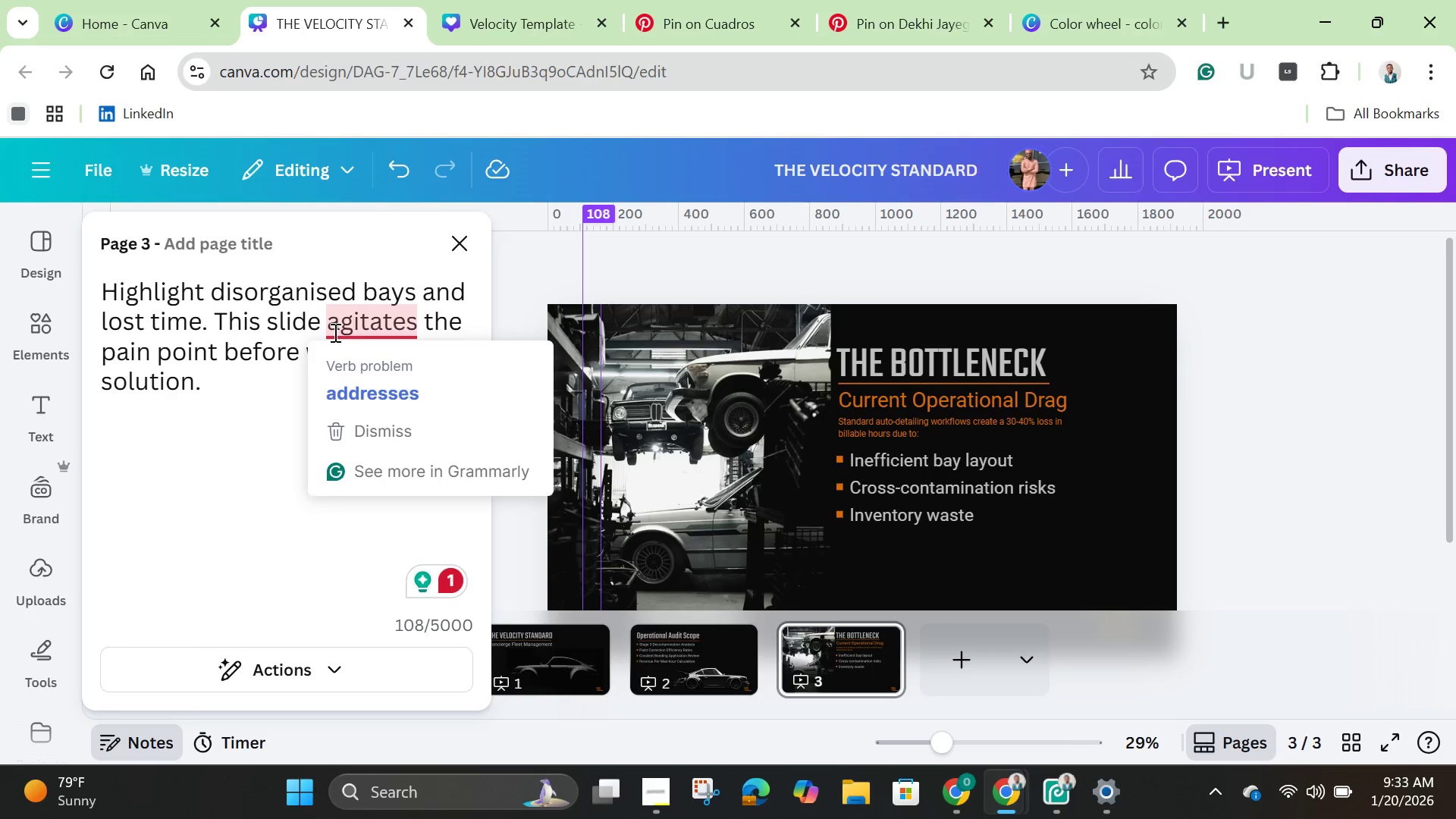 
left_click([194, 463])
 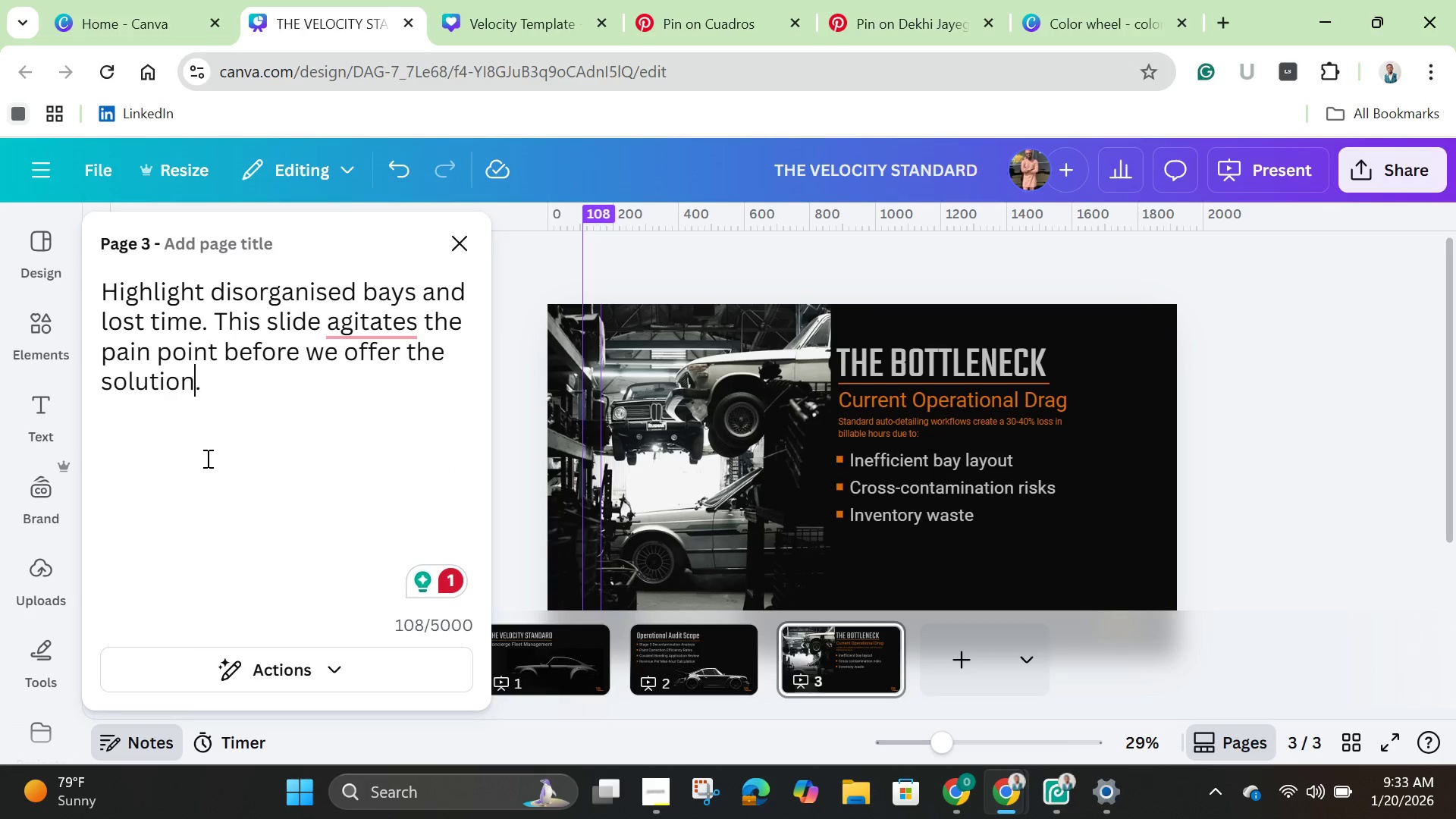 
scroll: coordinate [206, 459], scroll_direction: down, amount: 2.0
 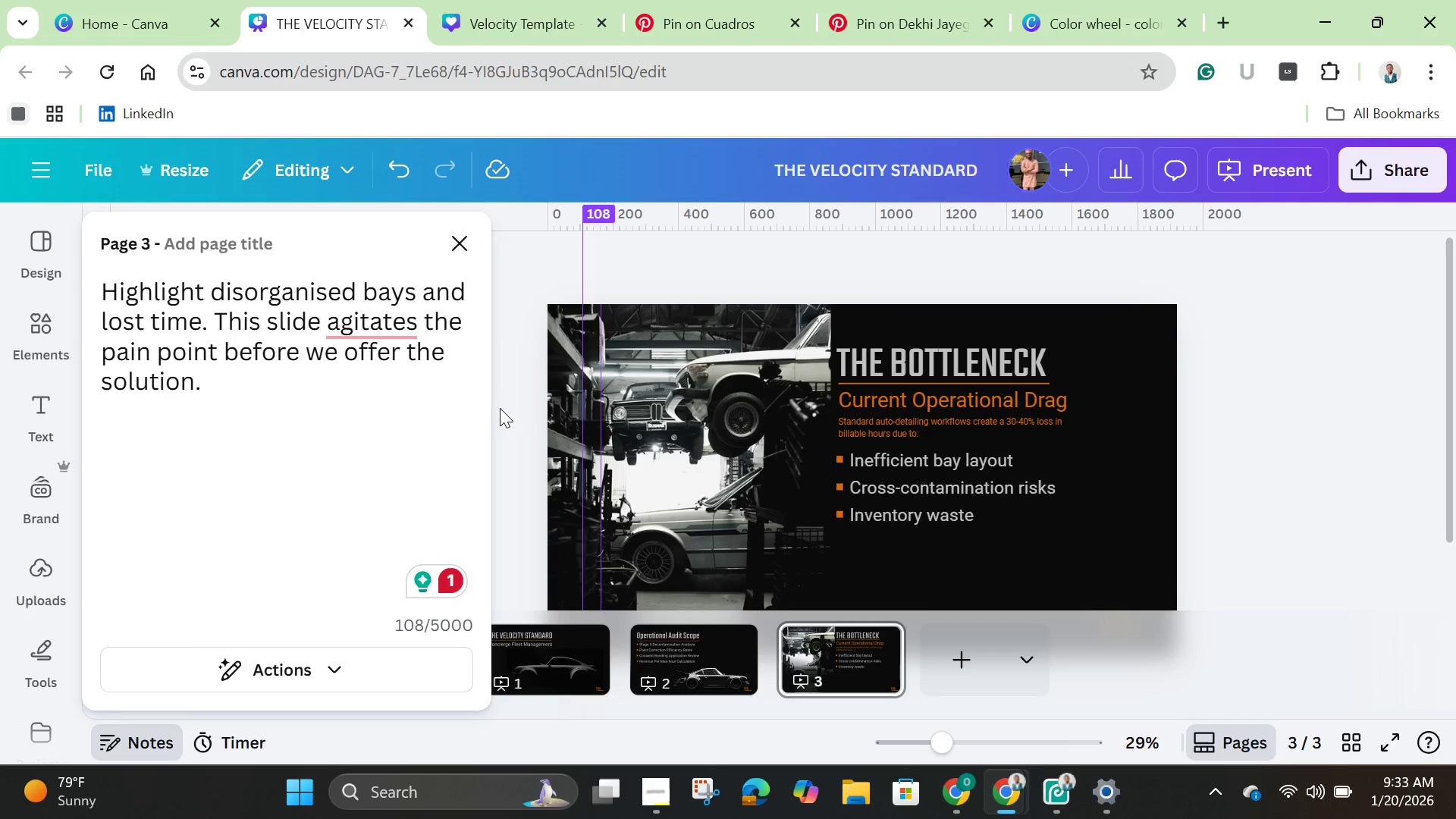 
left_click([504, 408])
 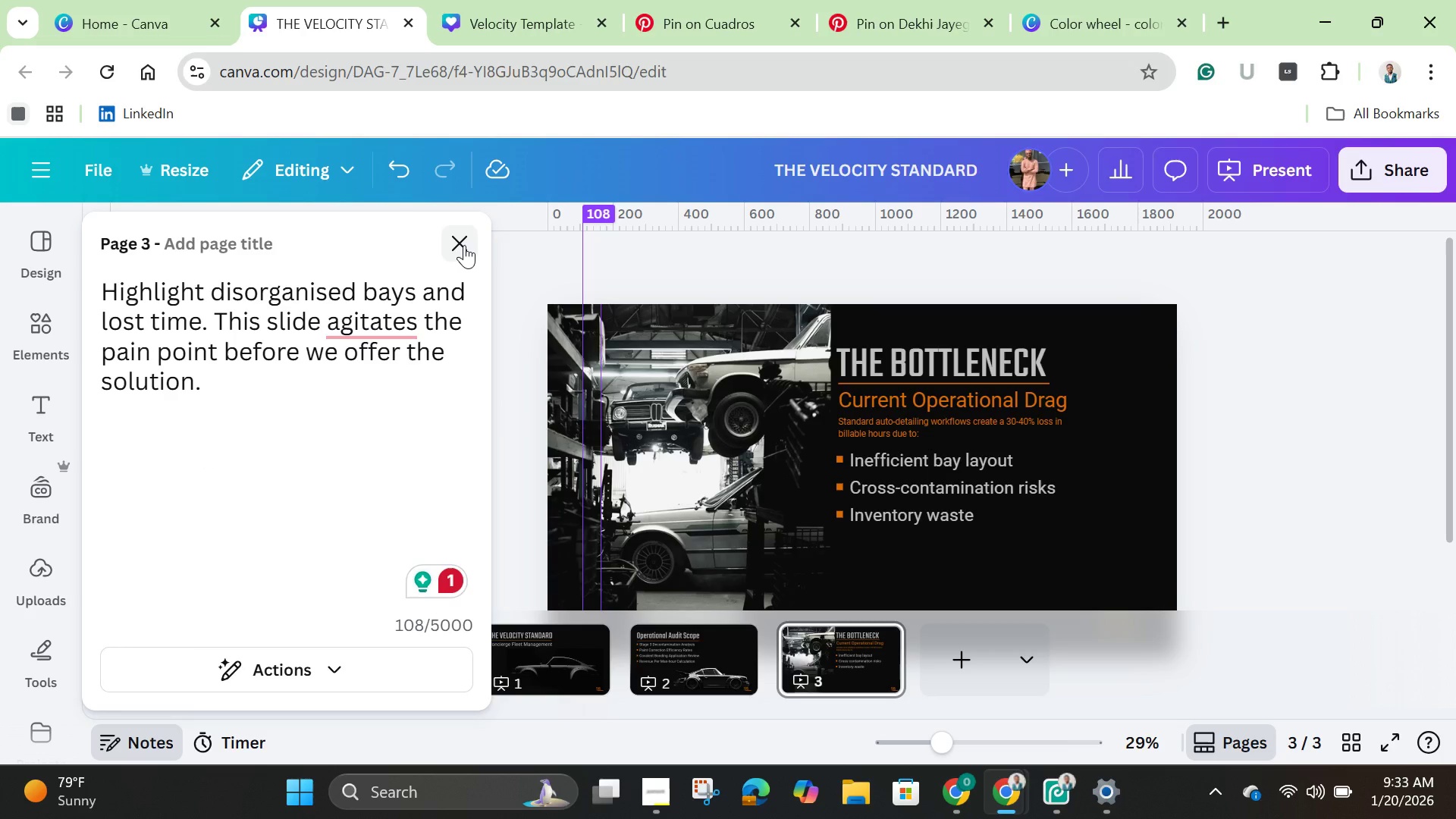 
left_click([464, 245])
 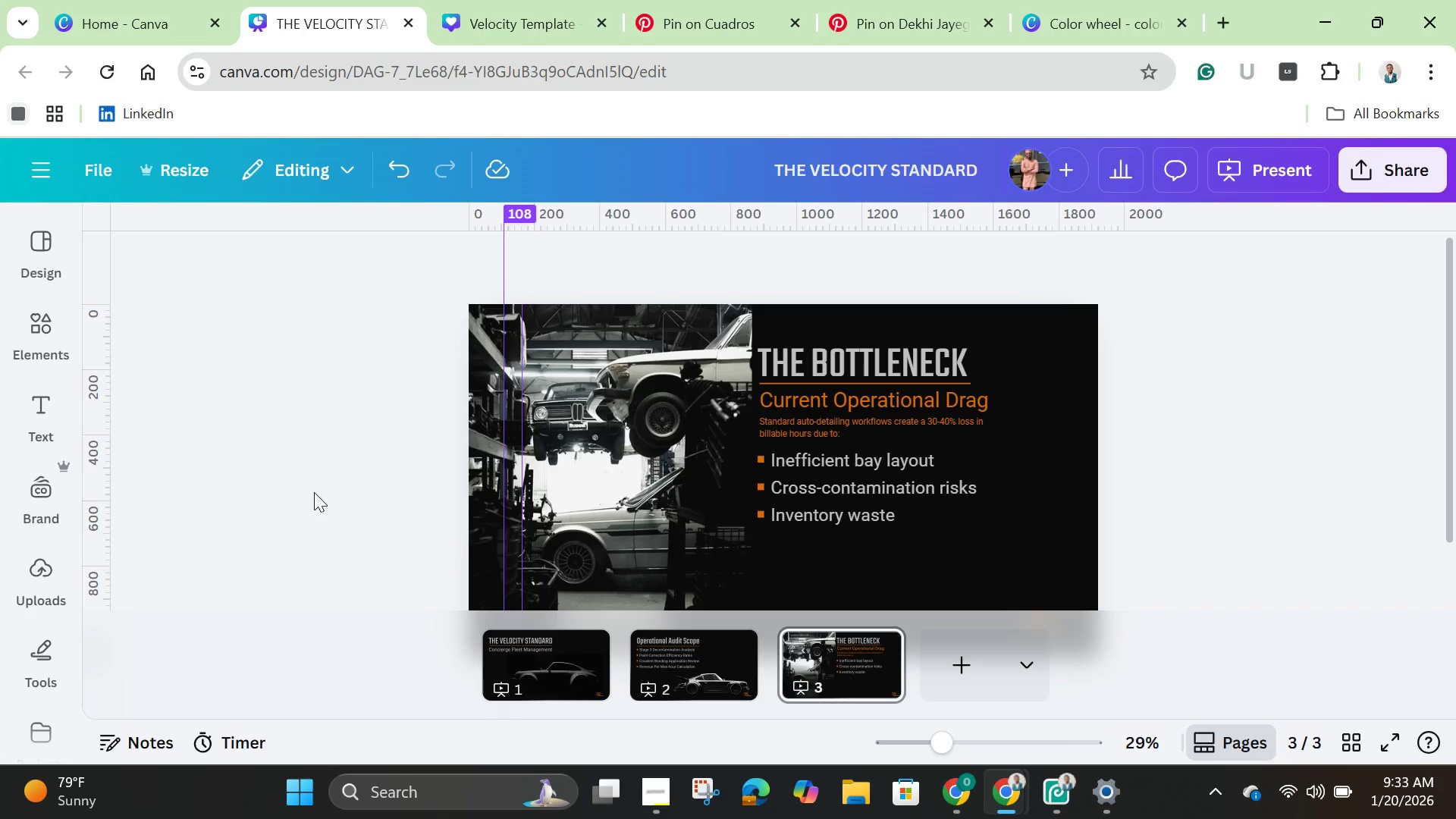 
wait(29.16)
 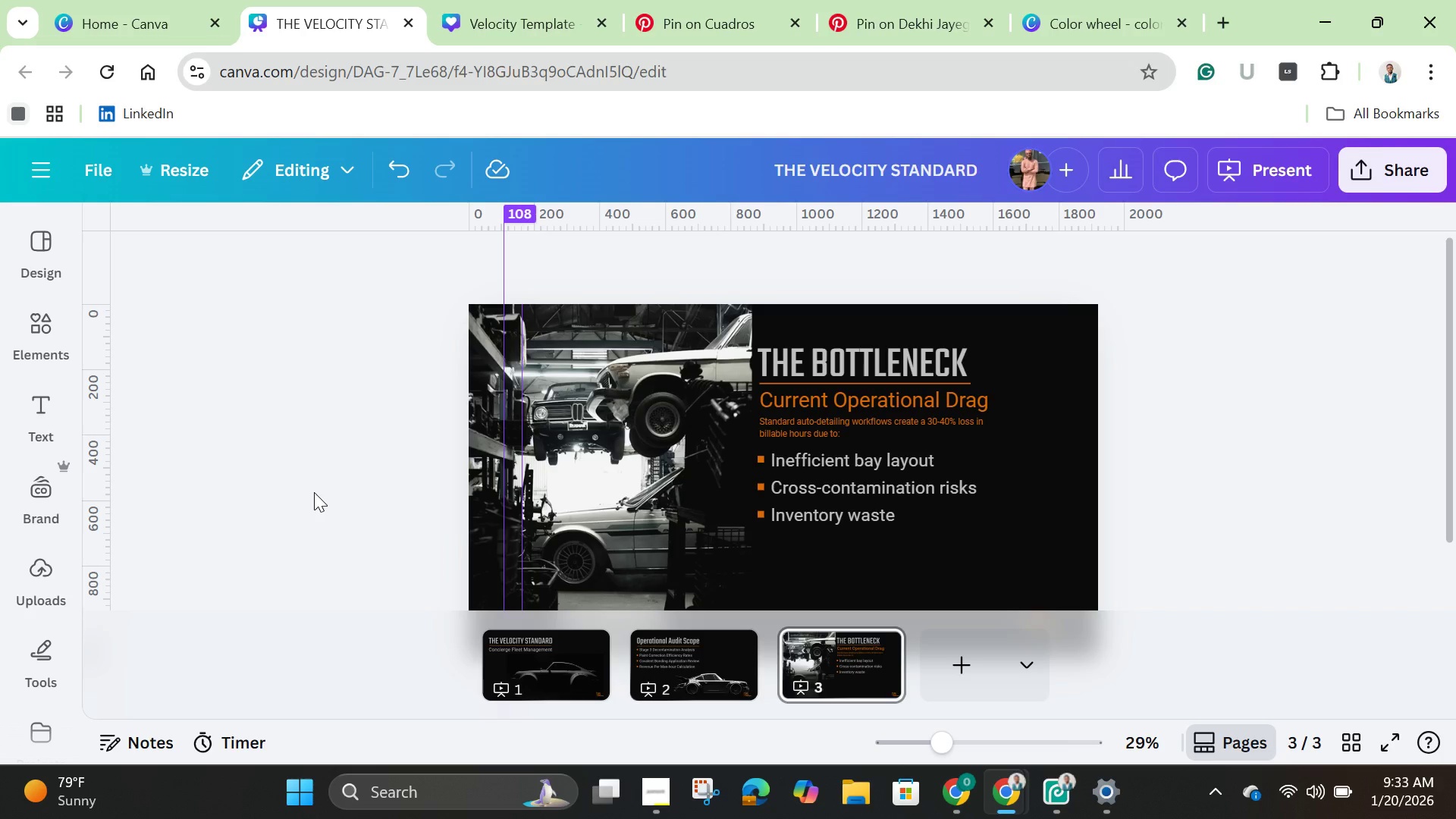 
left_click_drag(start_coordinate=[1011, 341], to_coordinate=[902, 512])
 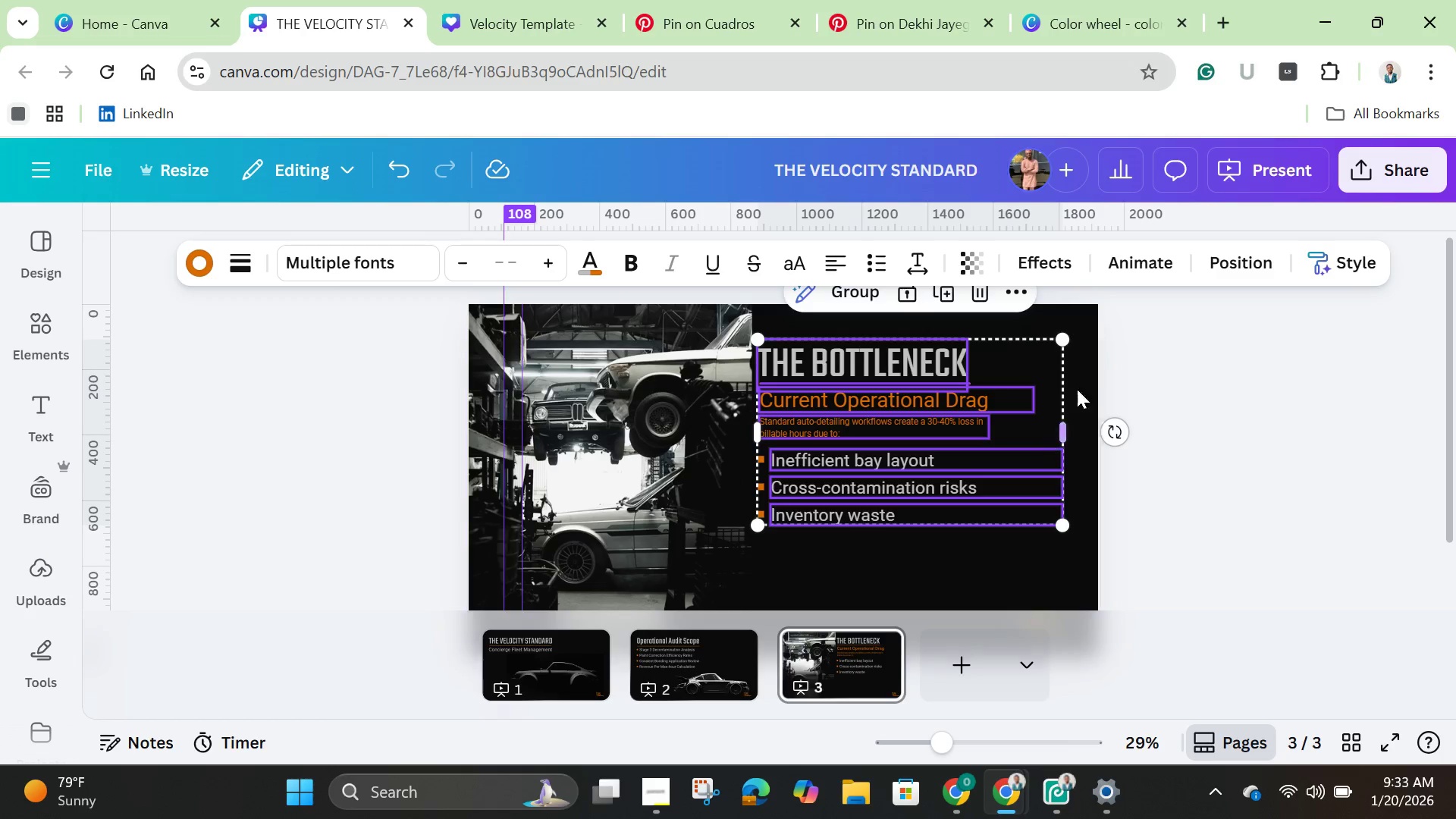 
left_click([1081, 353])
 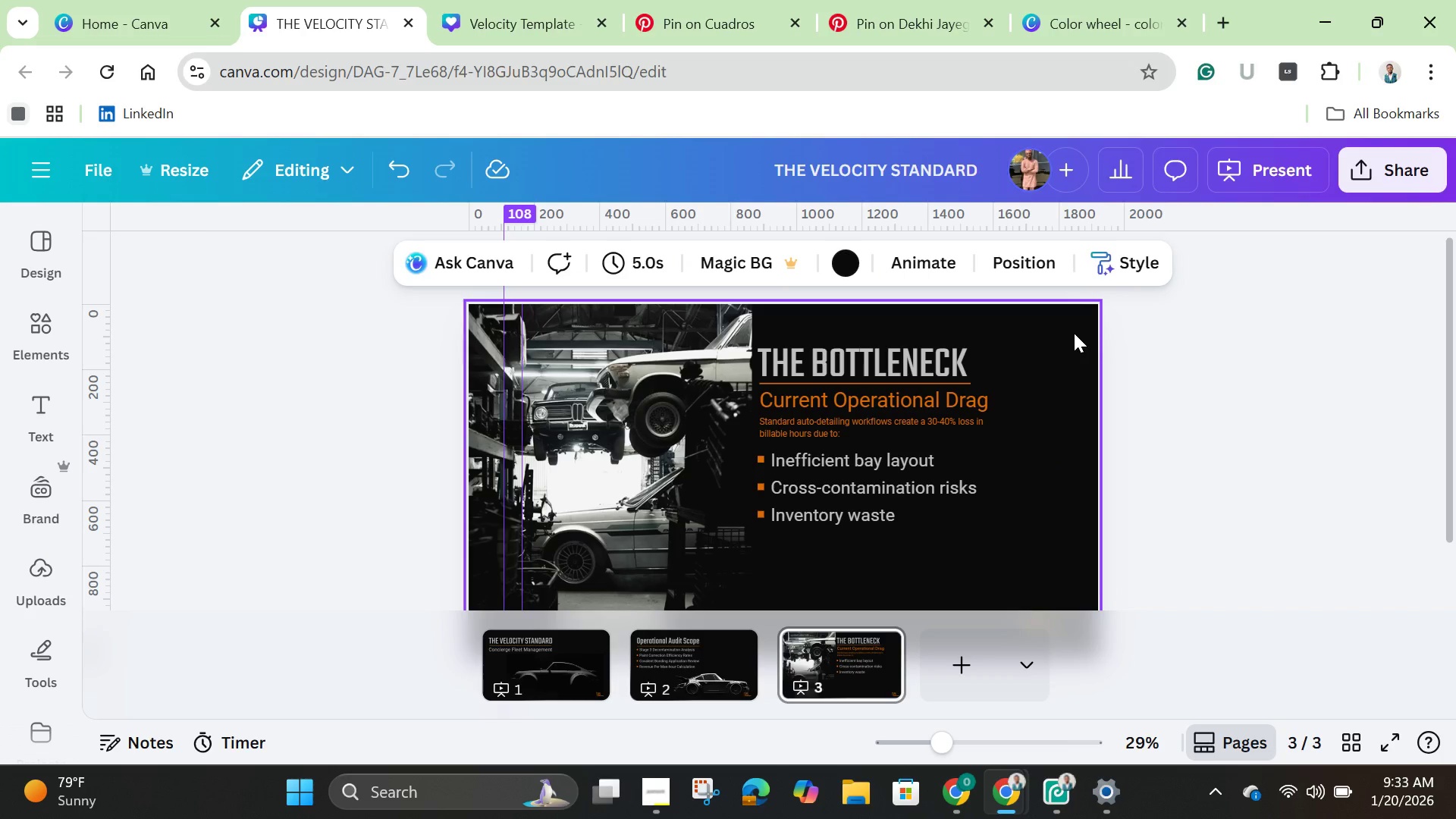 
left_click_drag(start_coordinate=[1074, 333], to_coordinate=[758, 516])
 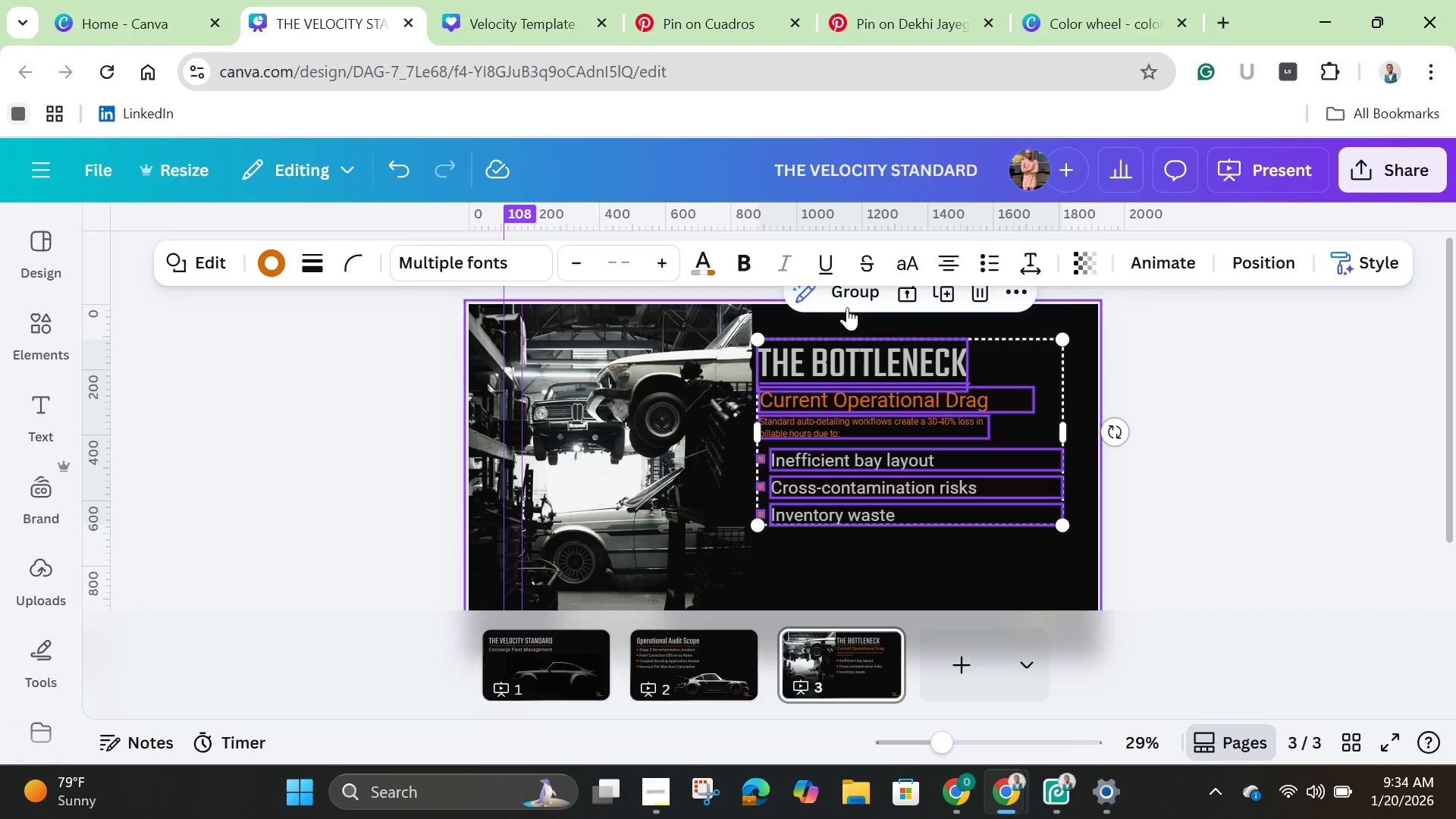 
left_click([851, 294])
 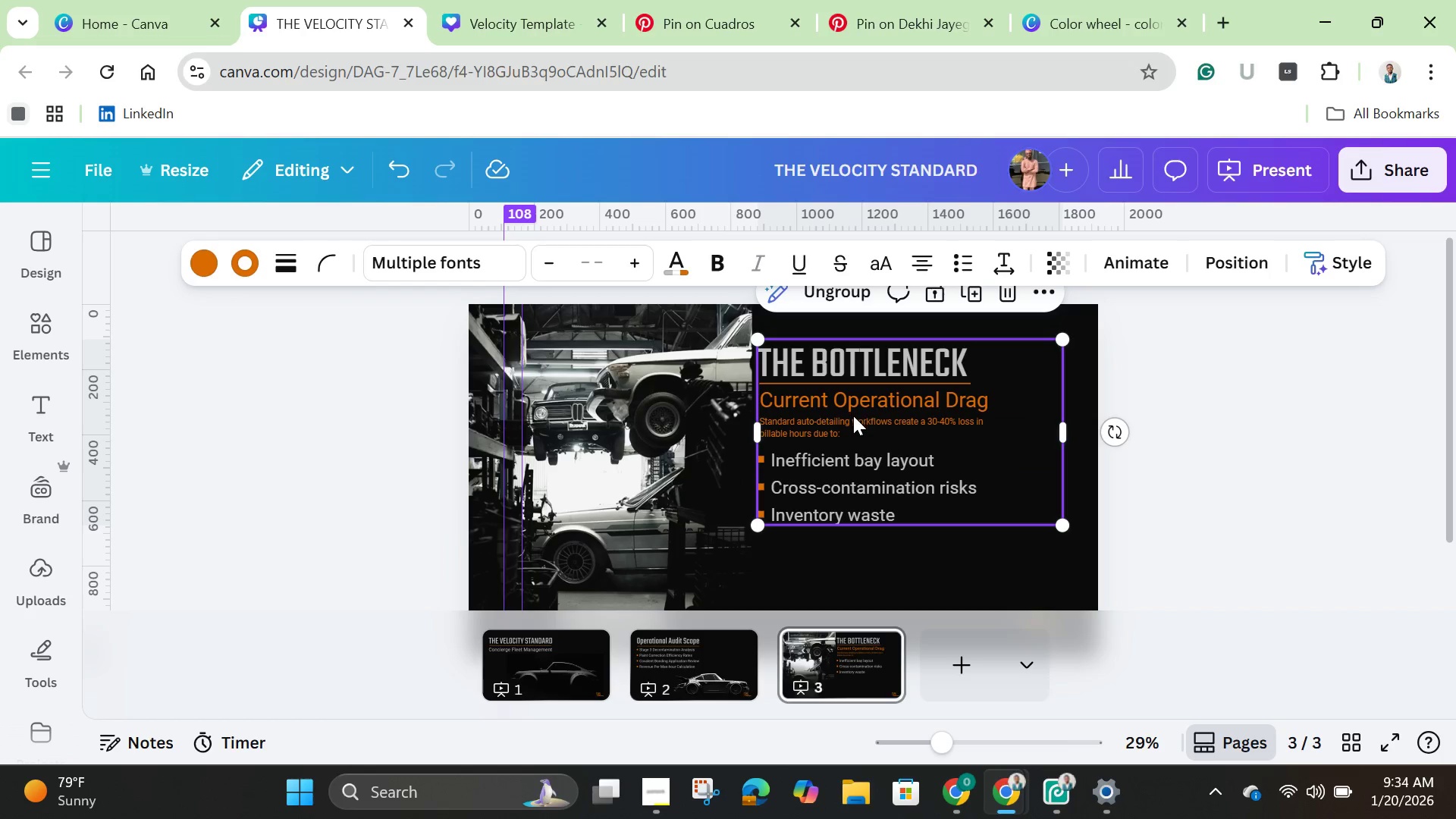 
left_click_drag(start_coordinate=[853, 416], to_coordinate=[868, 438])
 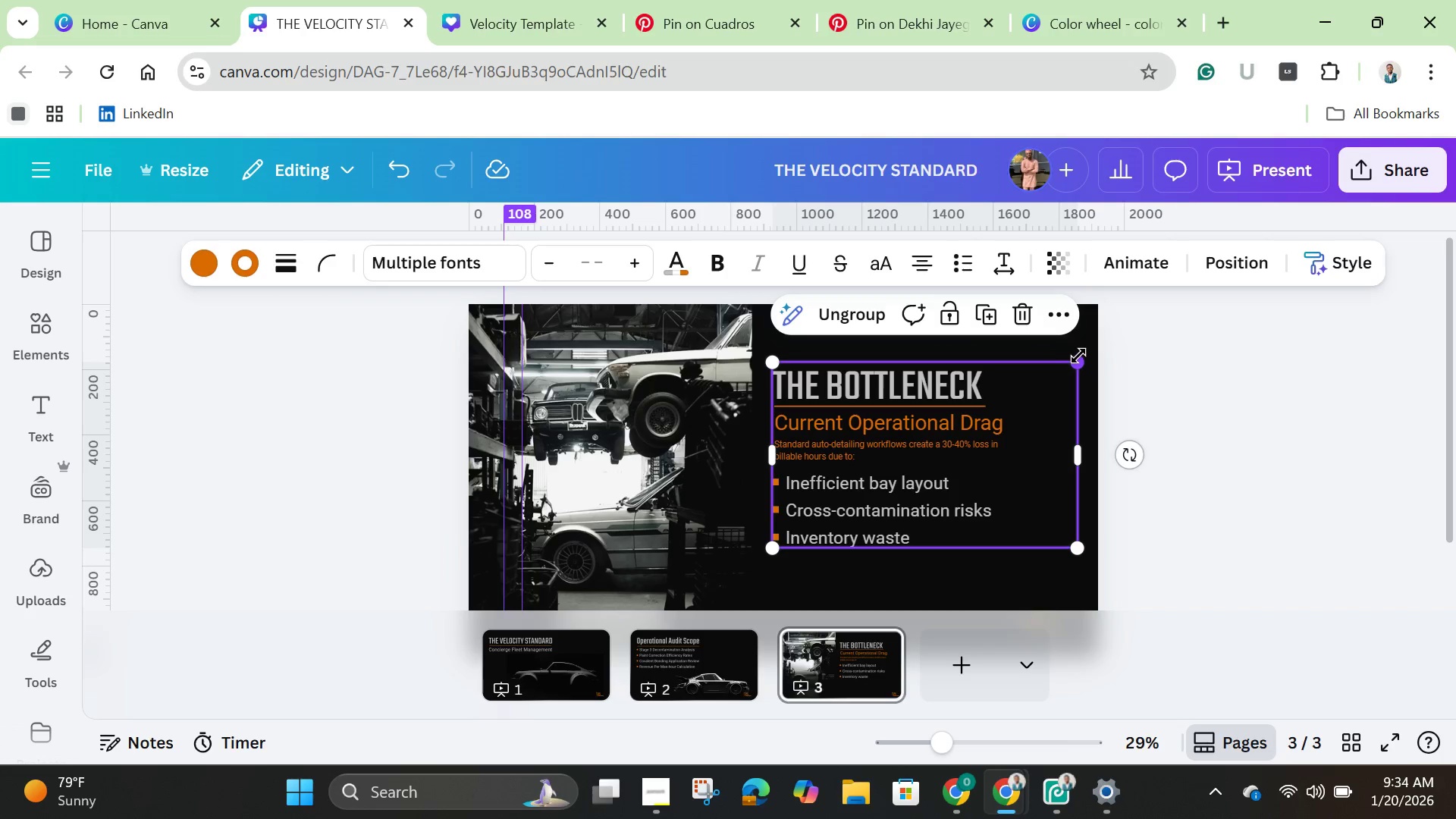 
left_click_drag(start_coordinate=[1081, 358], to_coordinate=[1117, 334])
 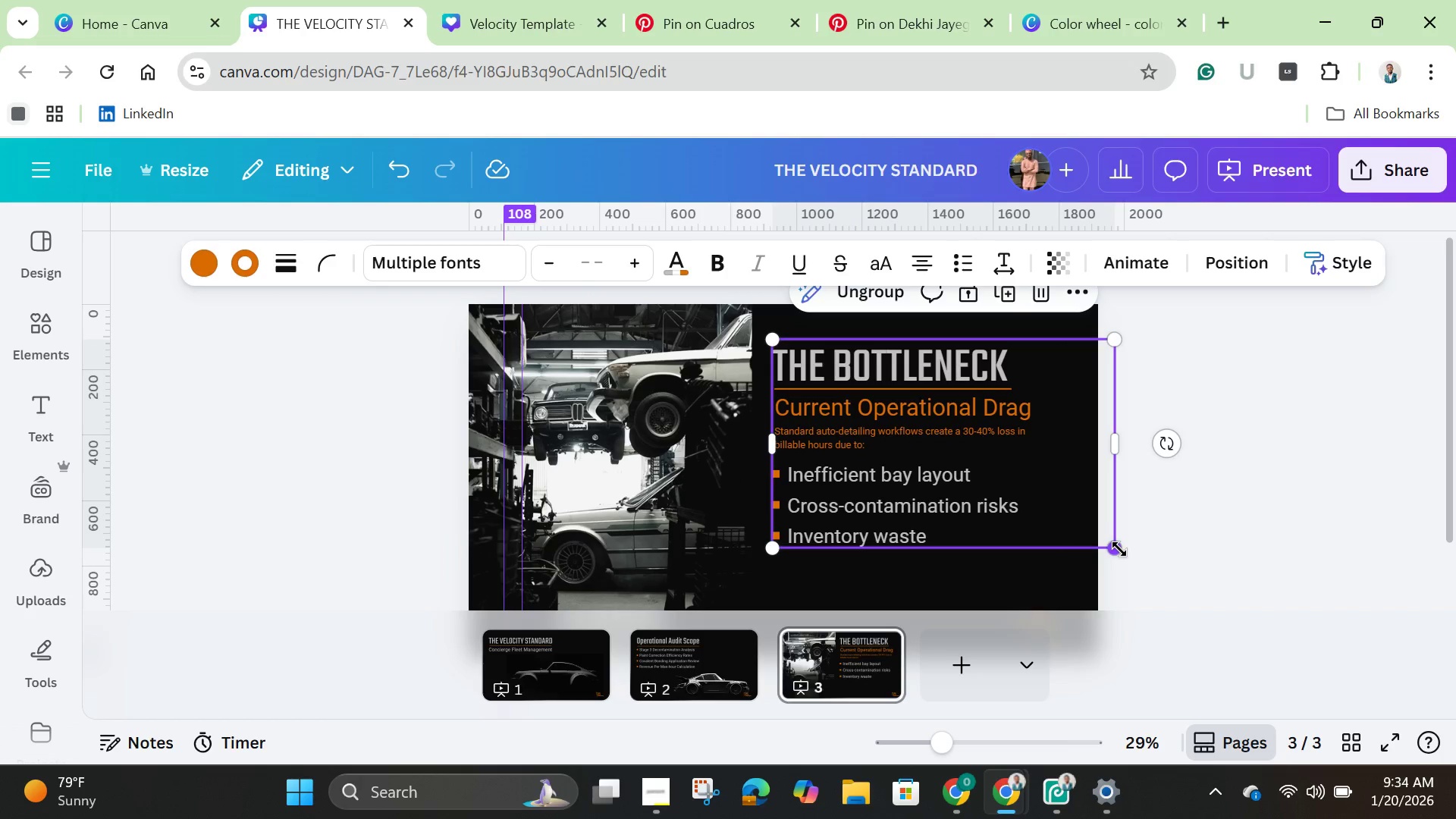 
left_click_drag(start_coordinate=[1119, 549], to_coordinate=[1141, 563])